 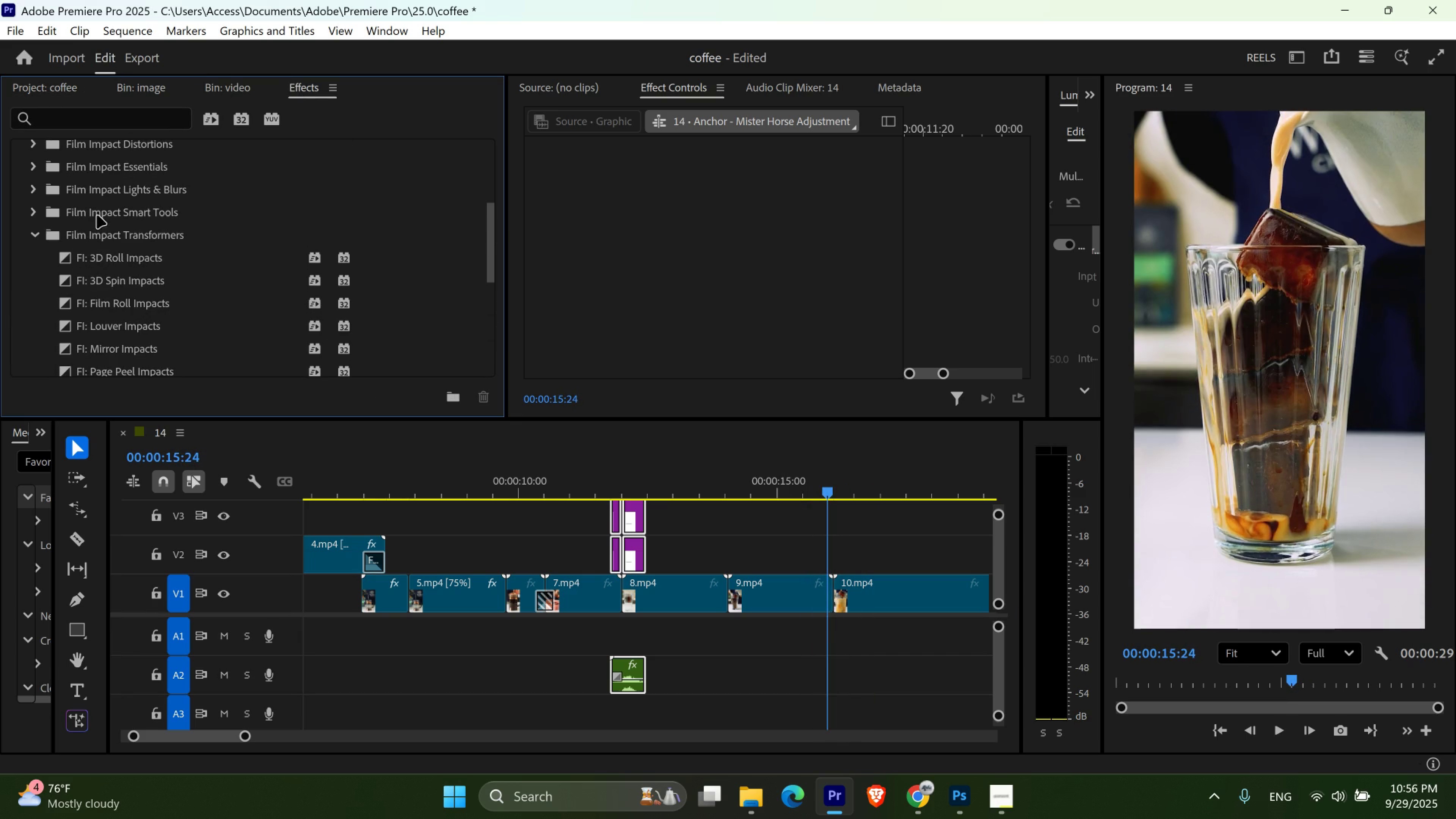 
left_click([32, 234])
 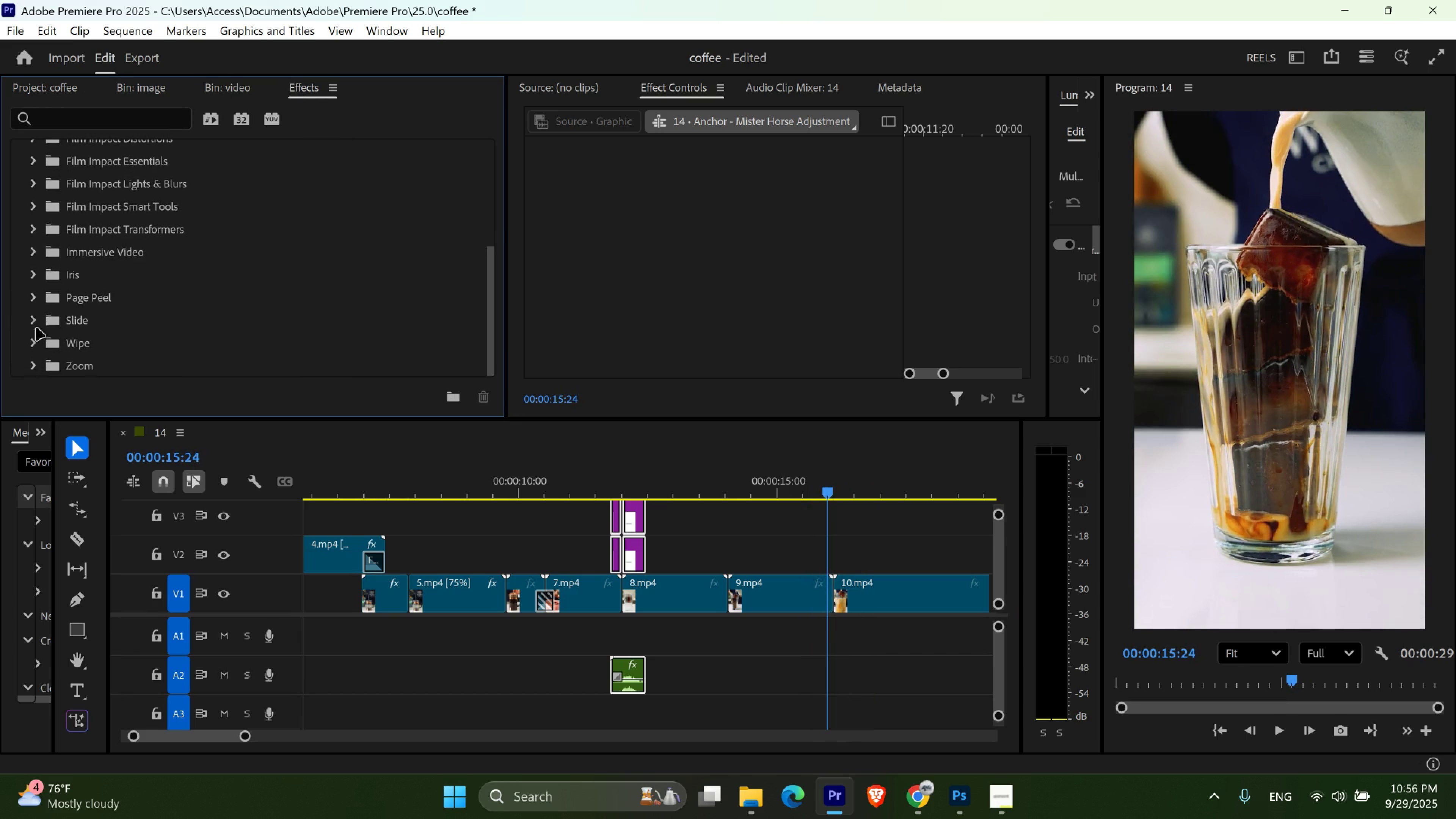 
scroll: coordinate [36, 328], scroll_direction: down, amount: 5.0
 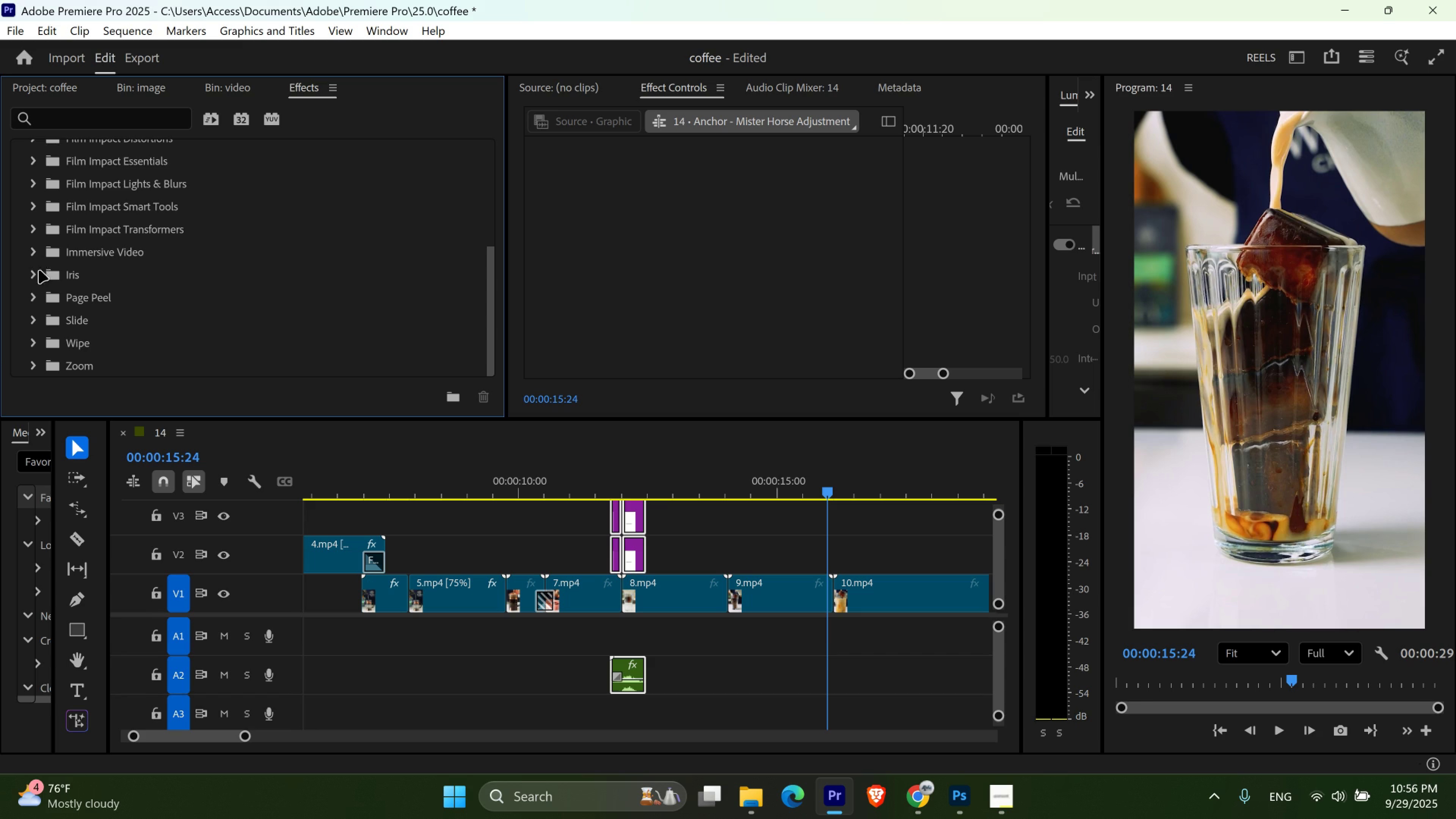 
scroll: coordinate [56, 203], scroll_direction: up, amount: 5.0
 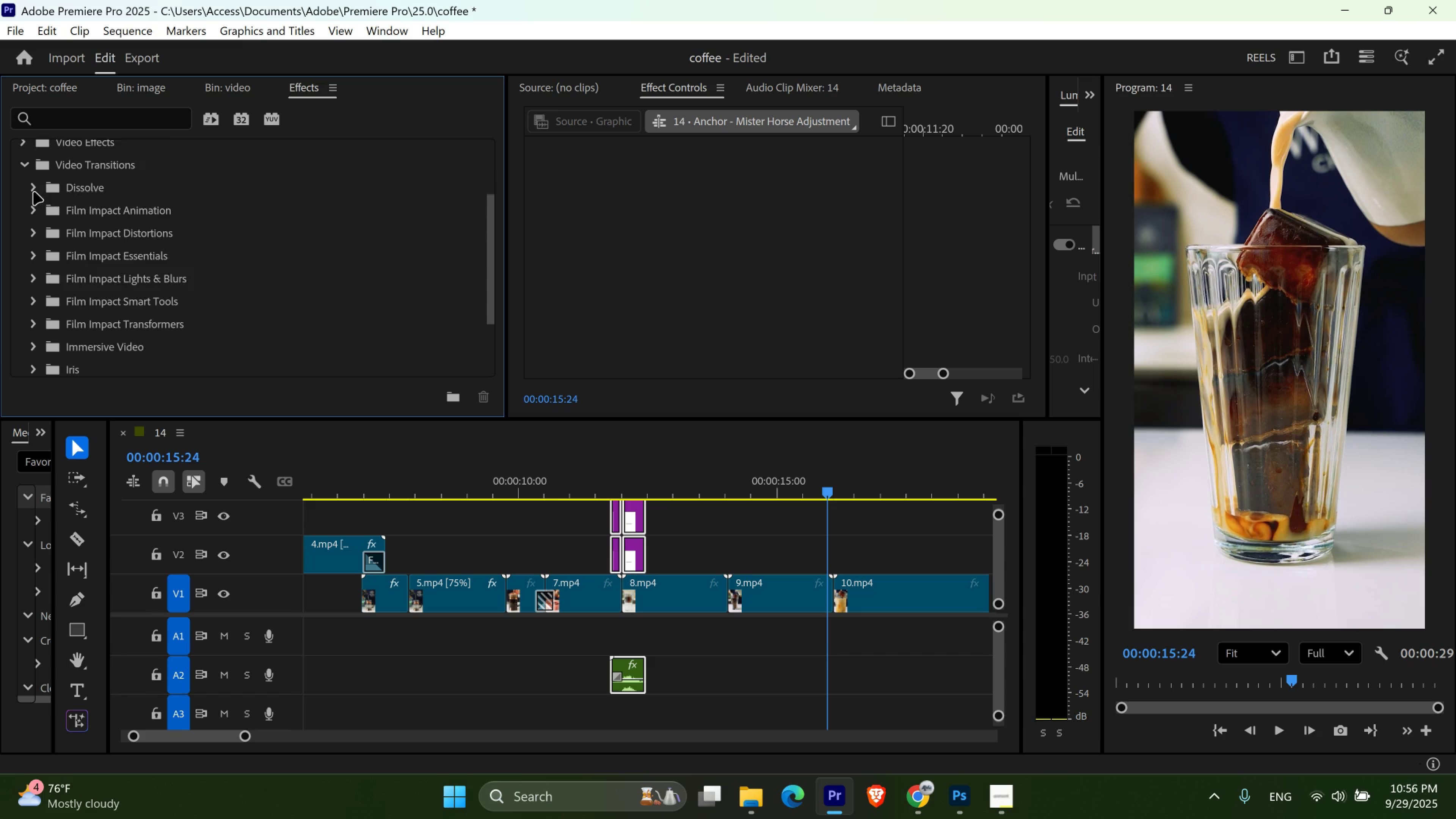 
left_click([33, 191])
 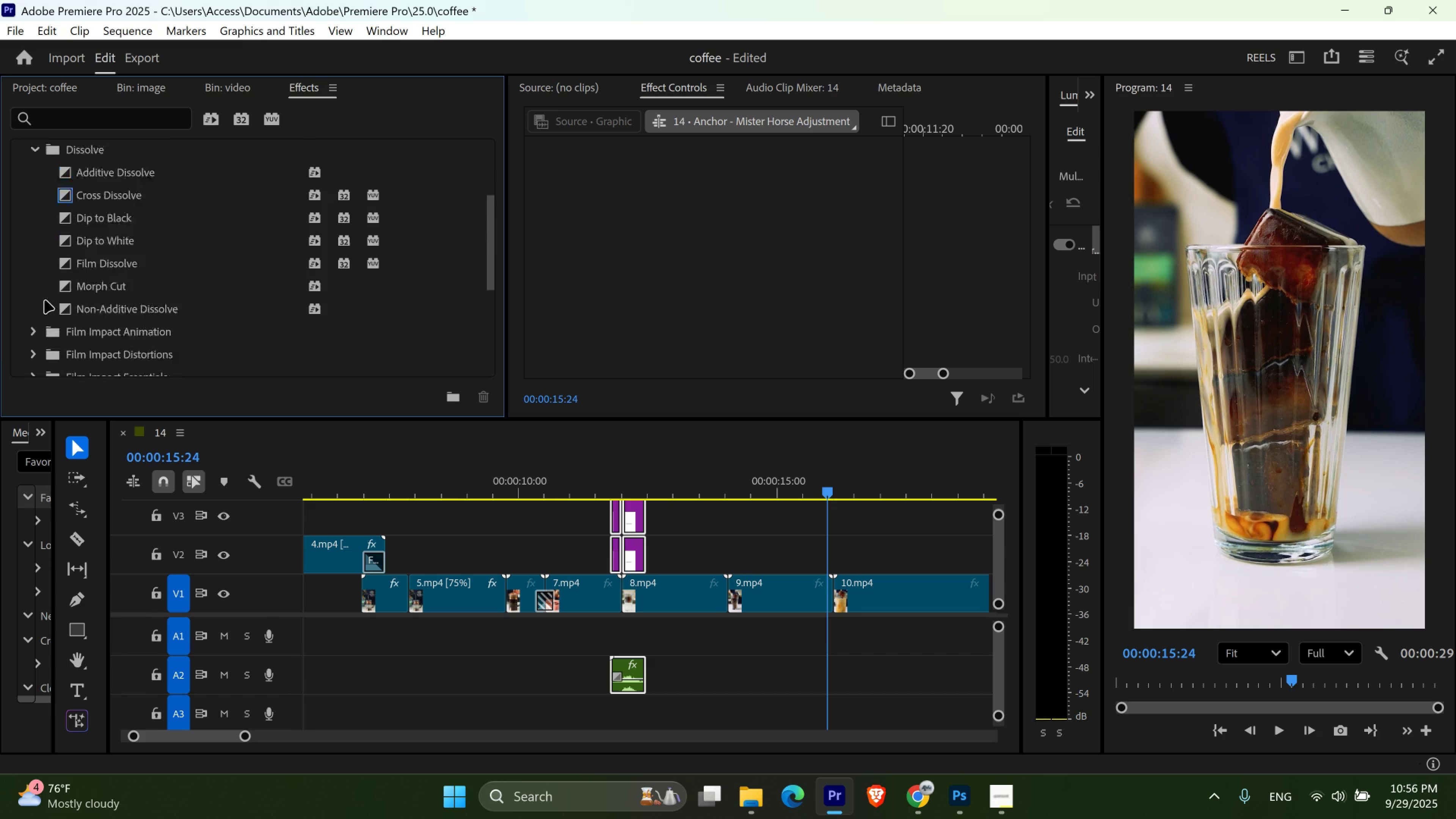 
scroll: coordinate [44, 300], scroll_direction: down, amount: 4.0